 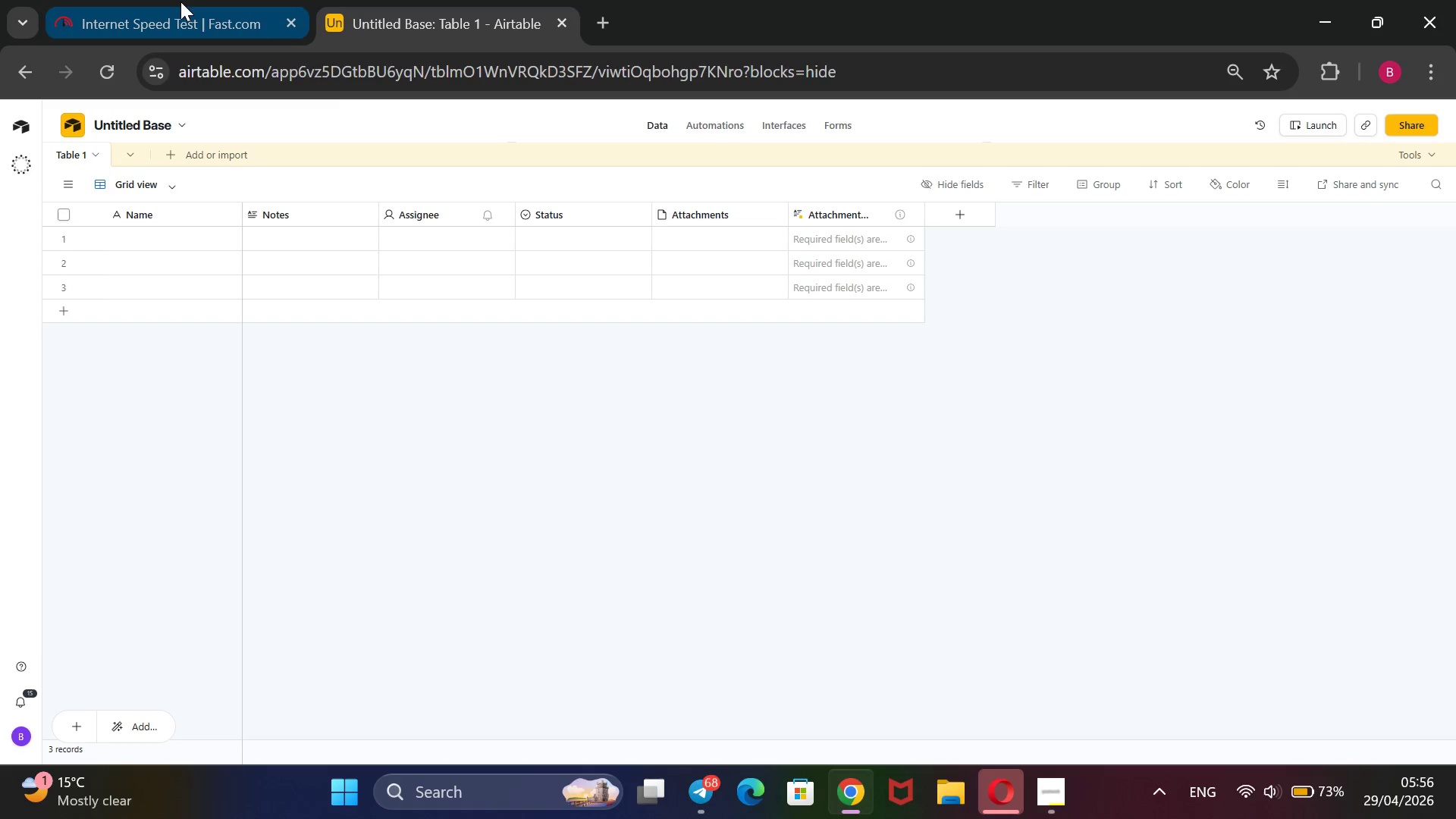 
left_click([130, 120])
 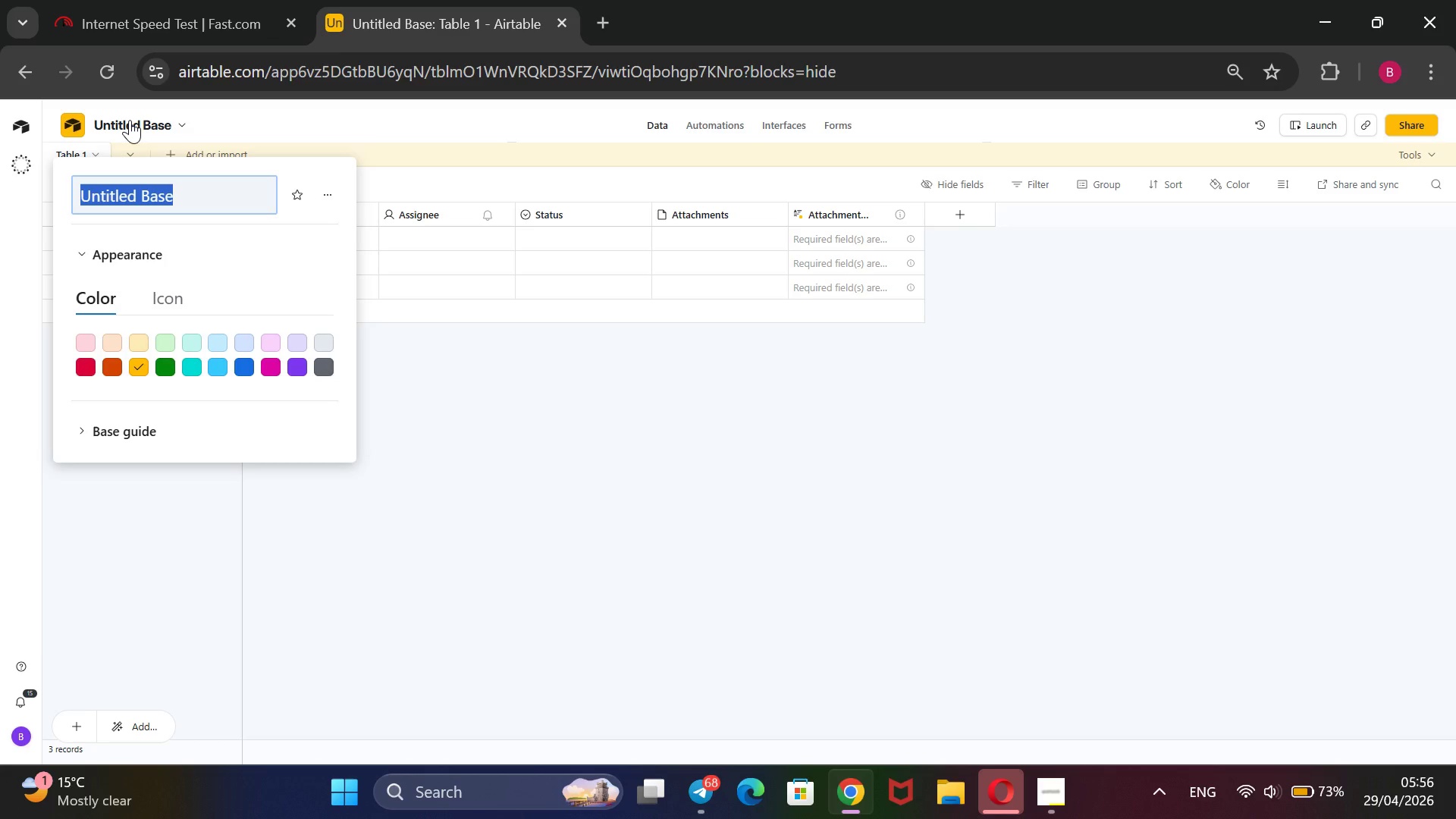 
key(Control+V)
 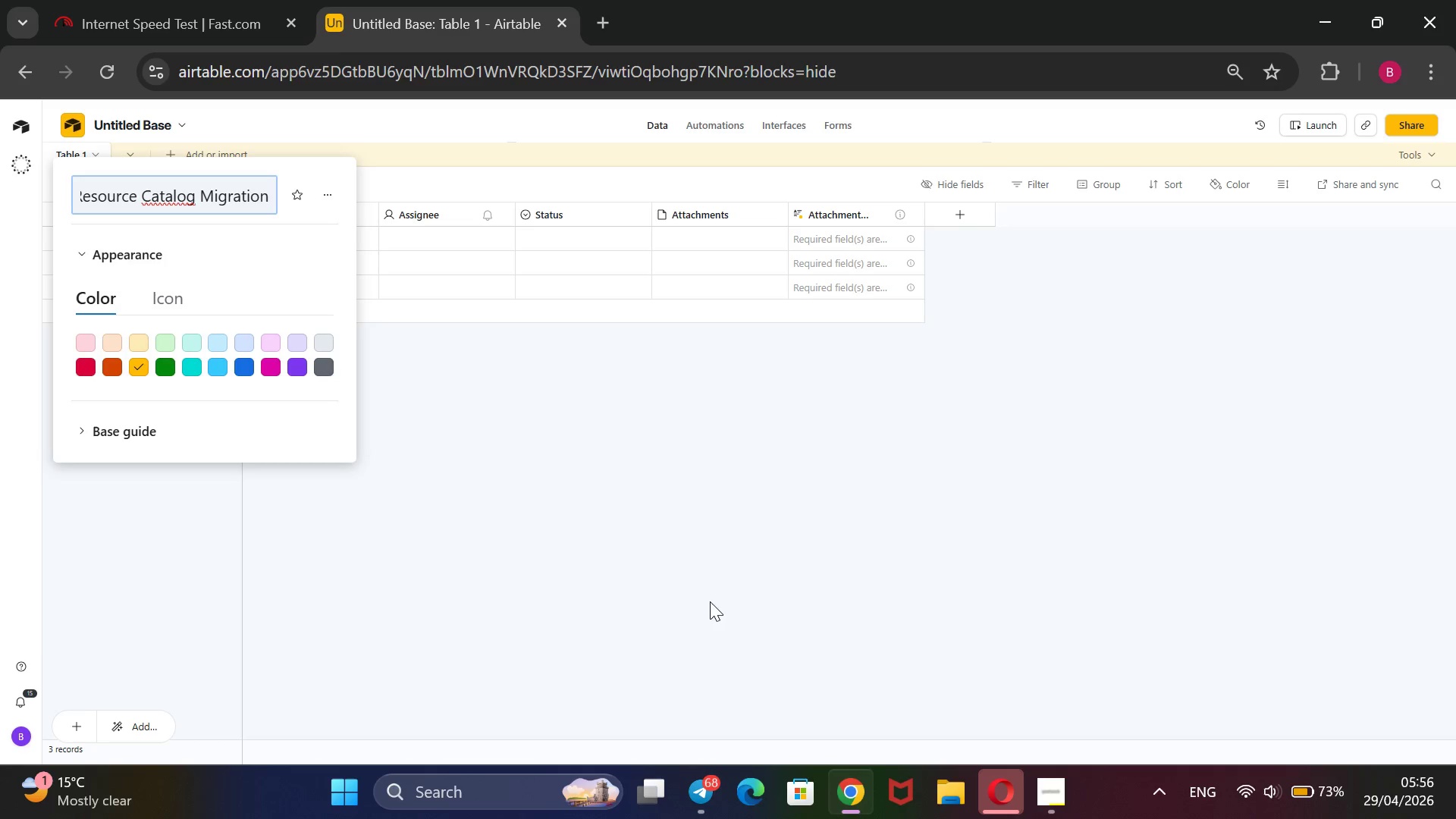 
left_click([693, 559])
 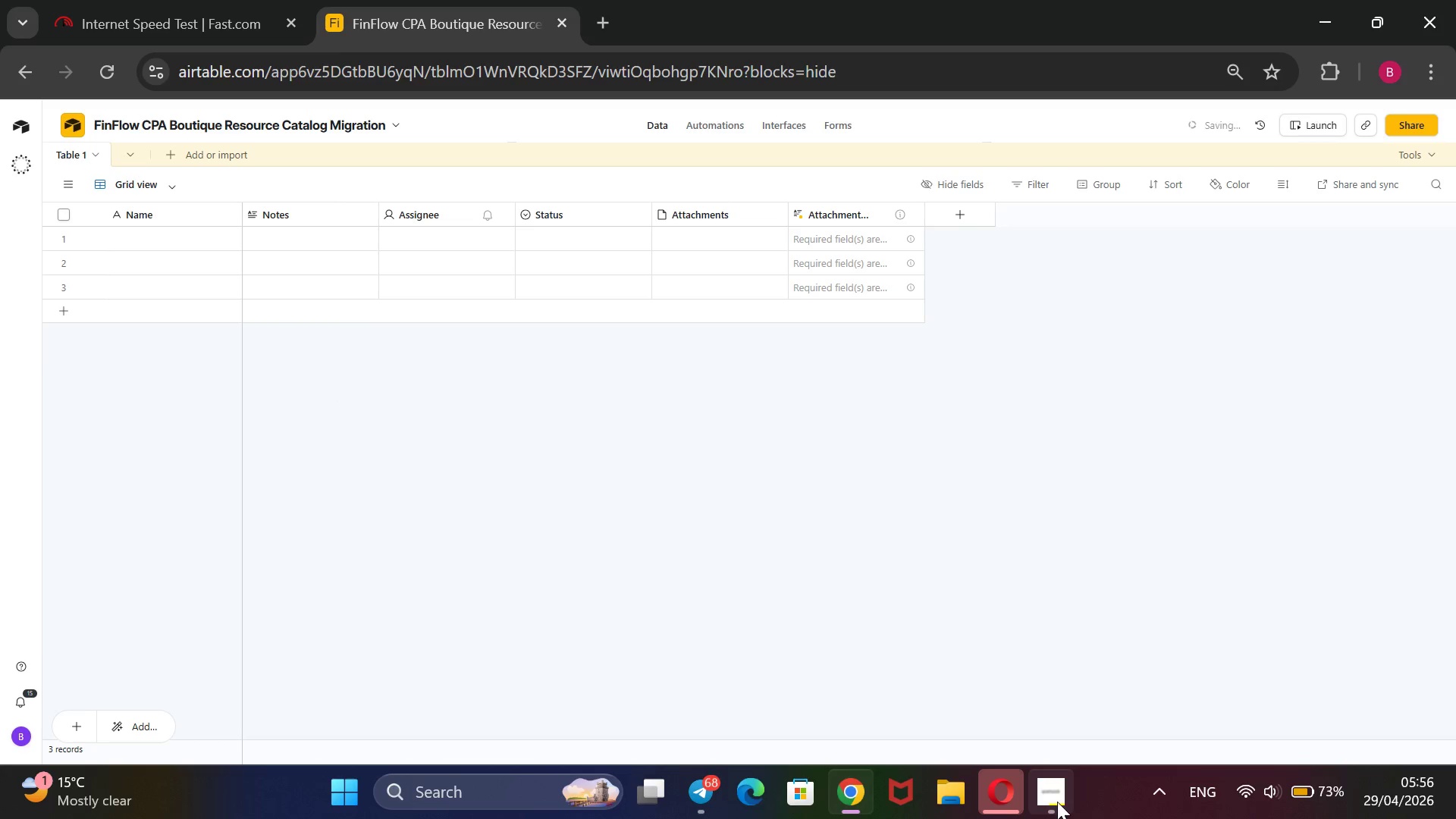 
left_click([1057, 801])